 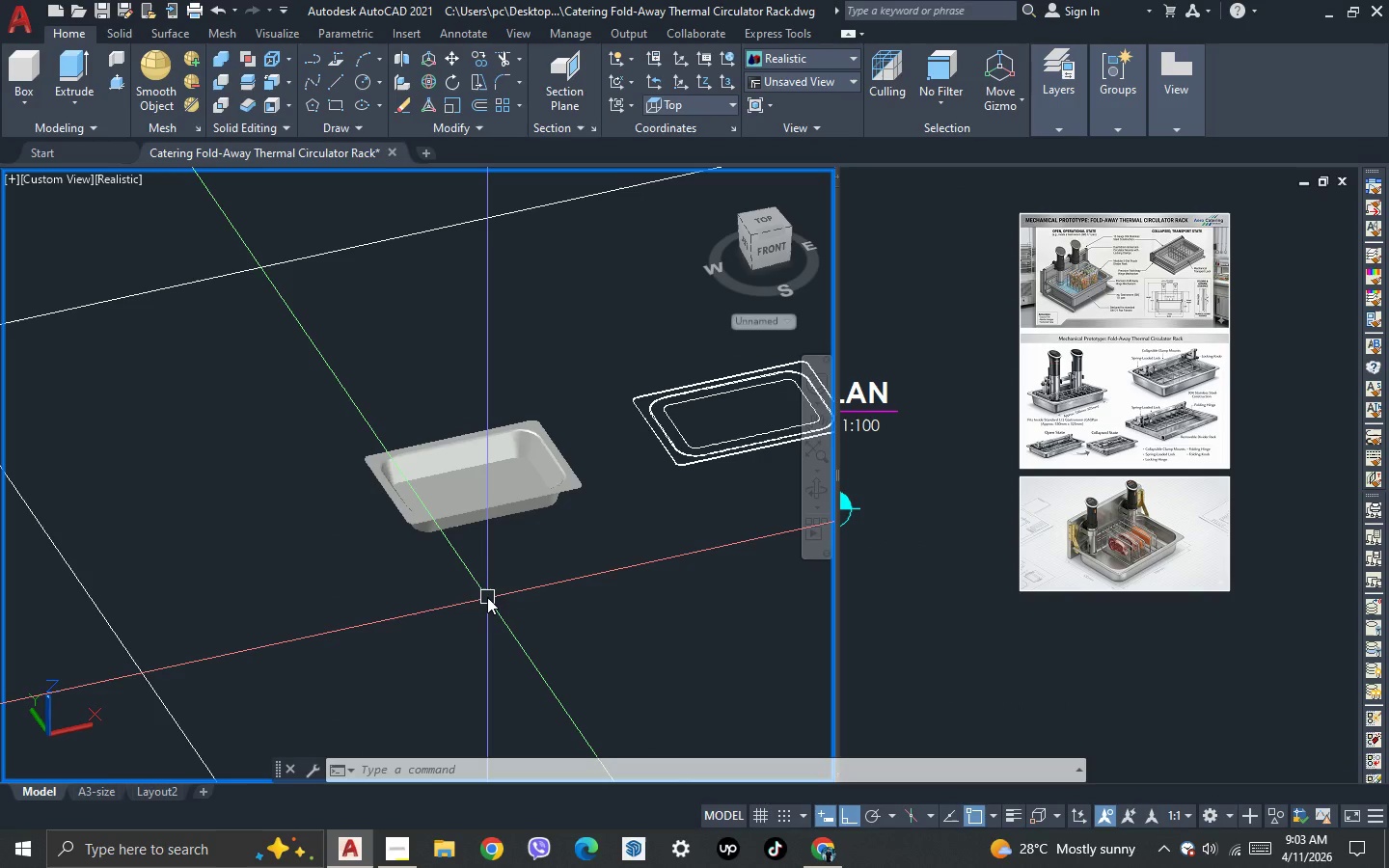 
left_click([1168, 454])
 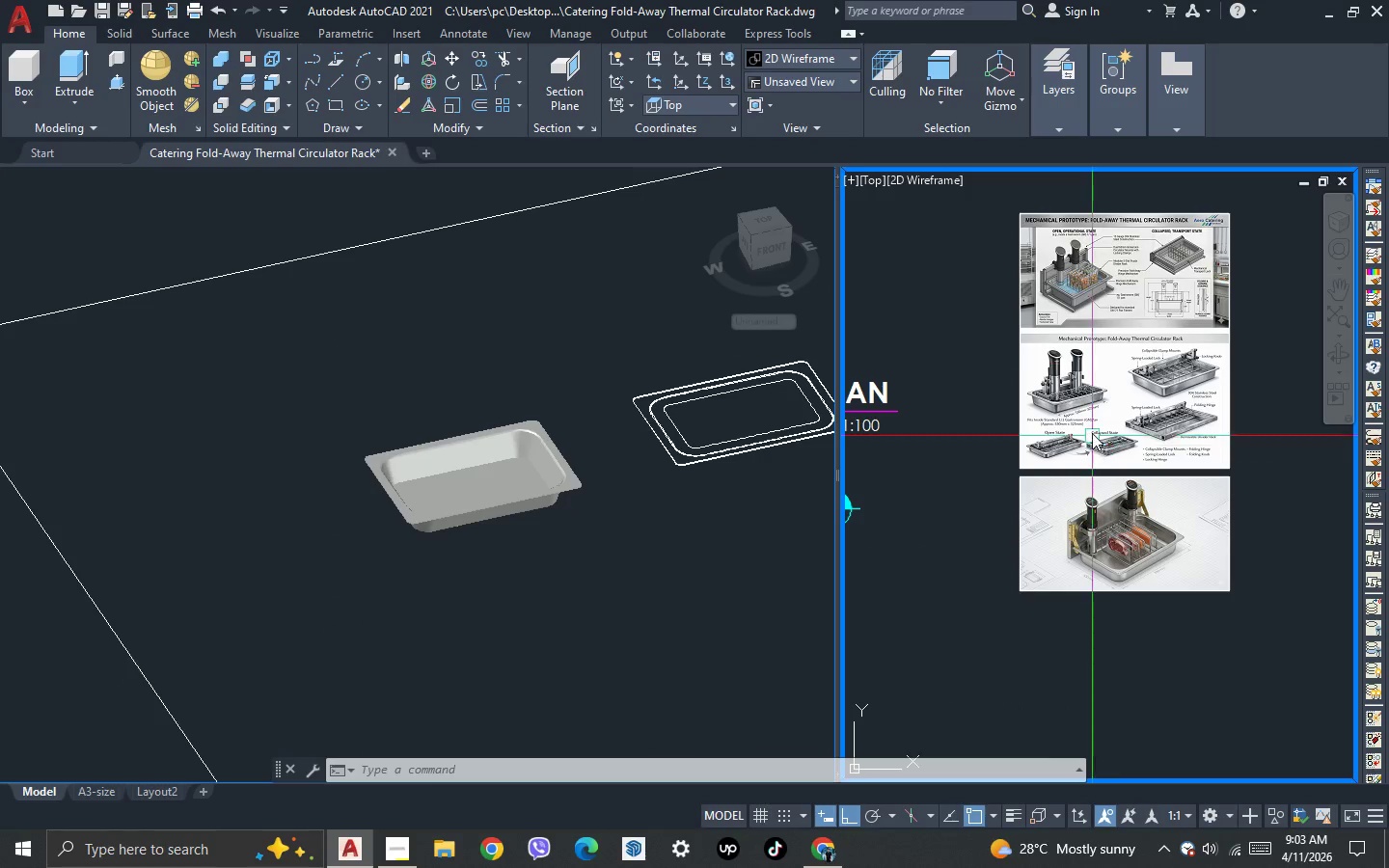 
scroll: coordinate [943, 244], scroll_direction: up, amount: 4.0
 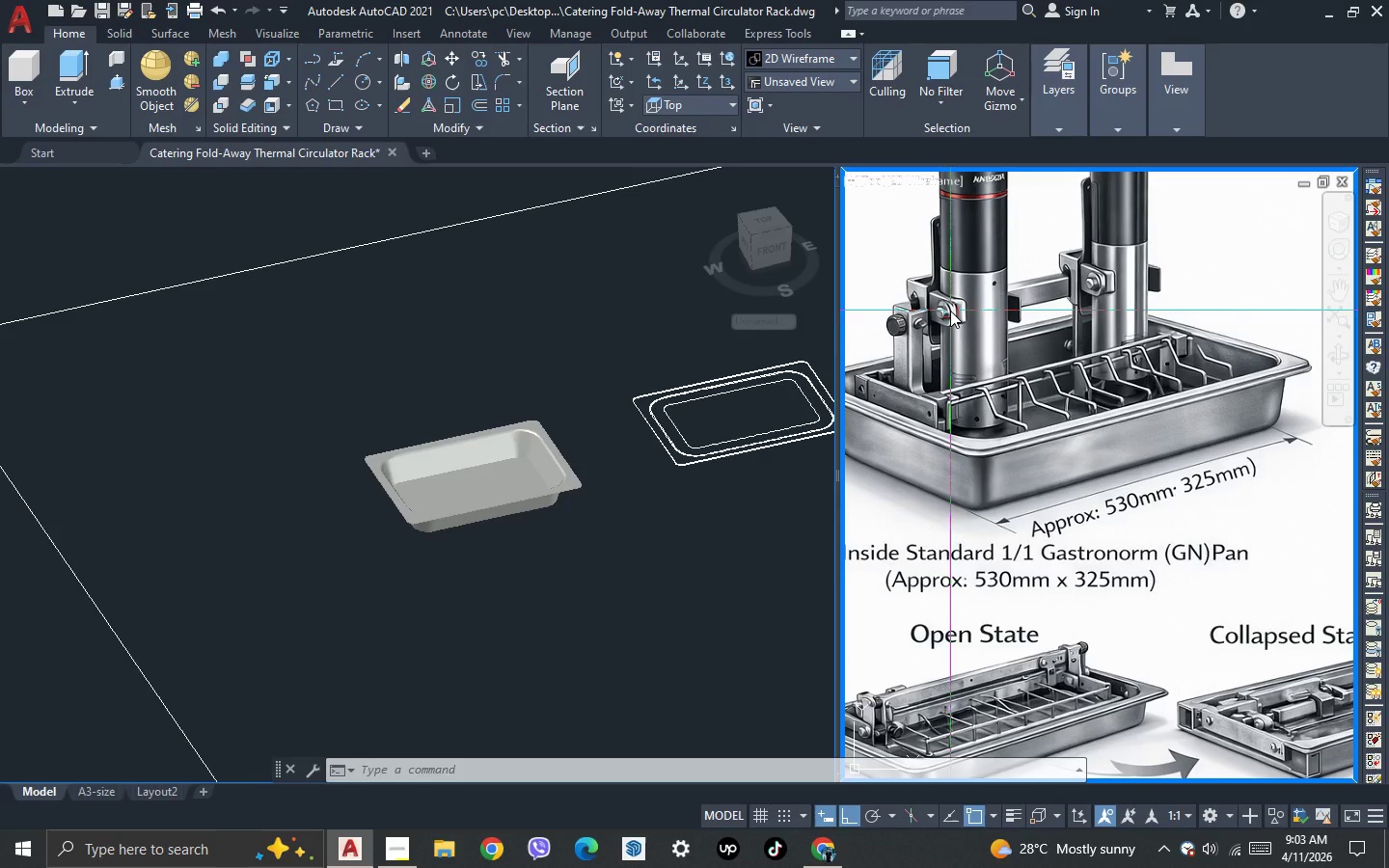 
scroll: coordinate [951, 312], scroll_direction: down, amount: 1.0
 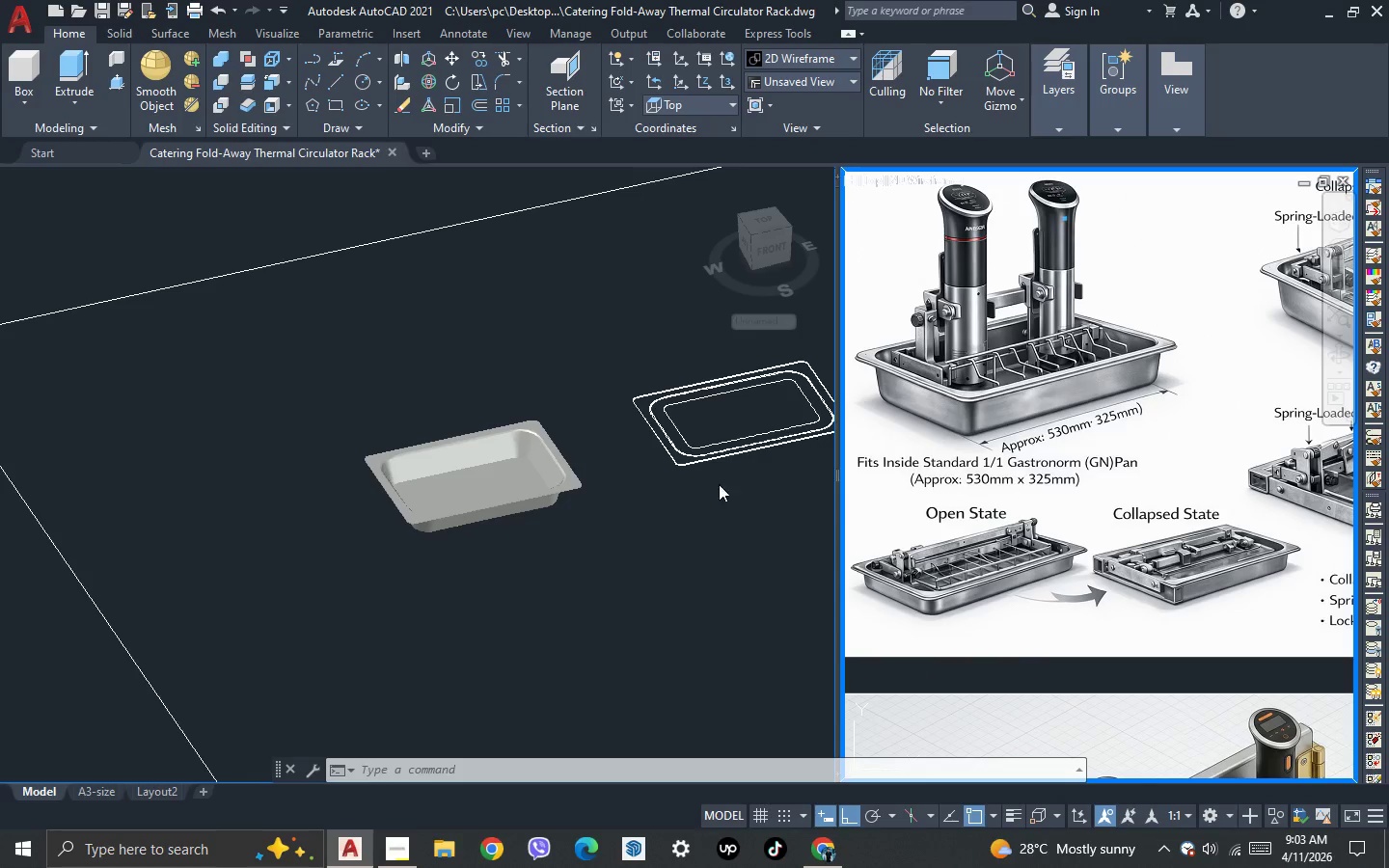 
left_click([630, 518])
 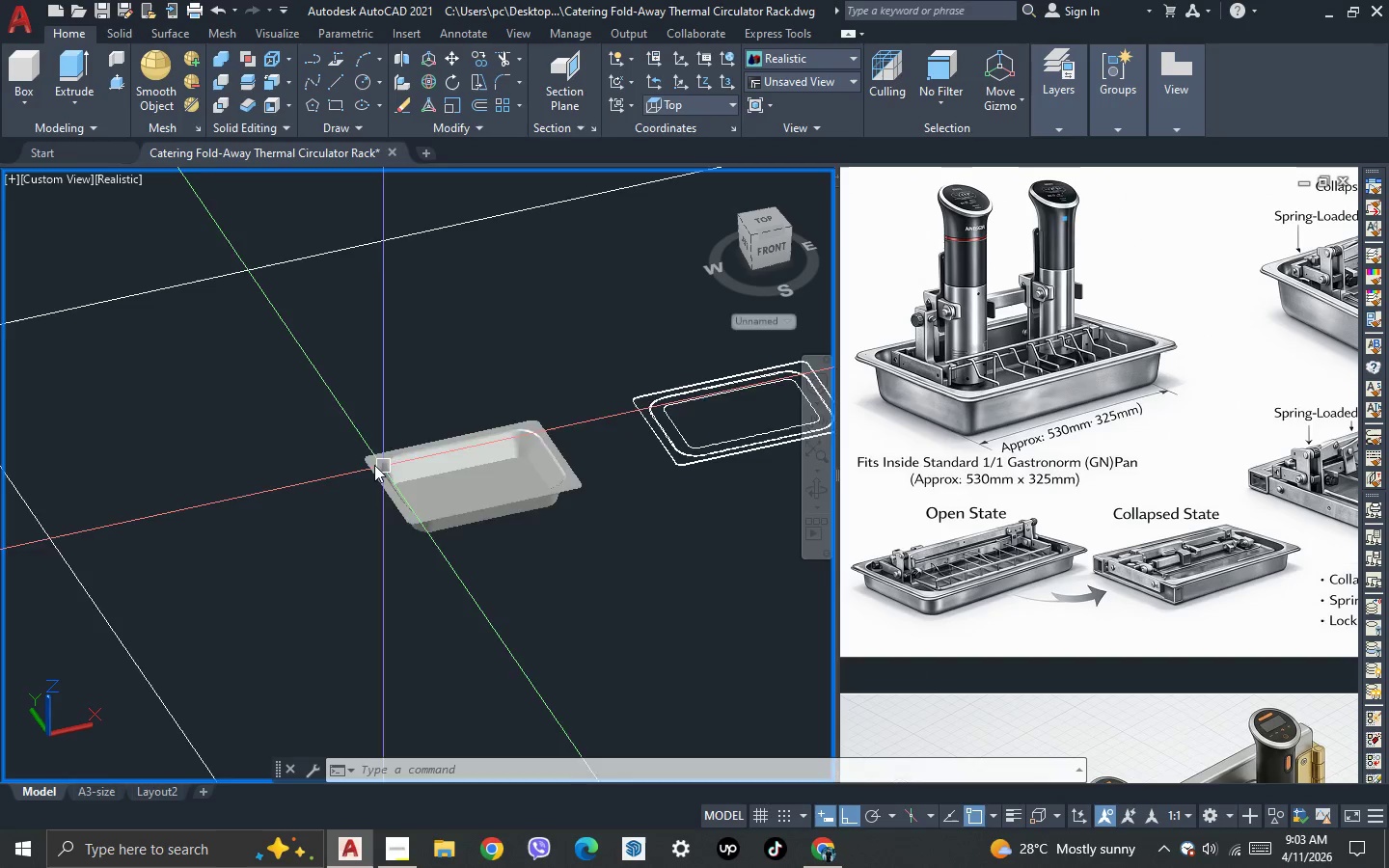 
scroll: coordinate [455, 520], scroll_direction: up, amount: 5.0
 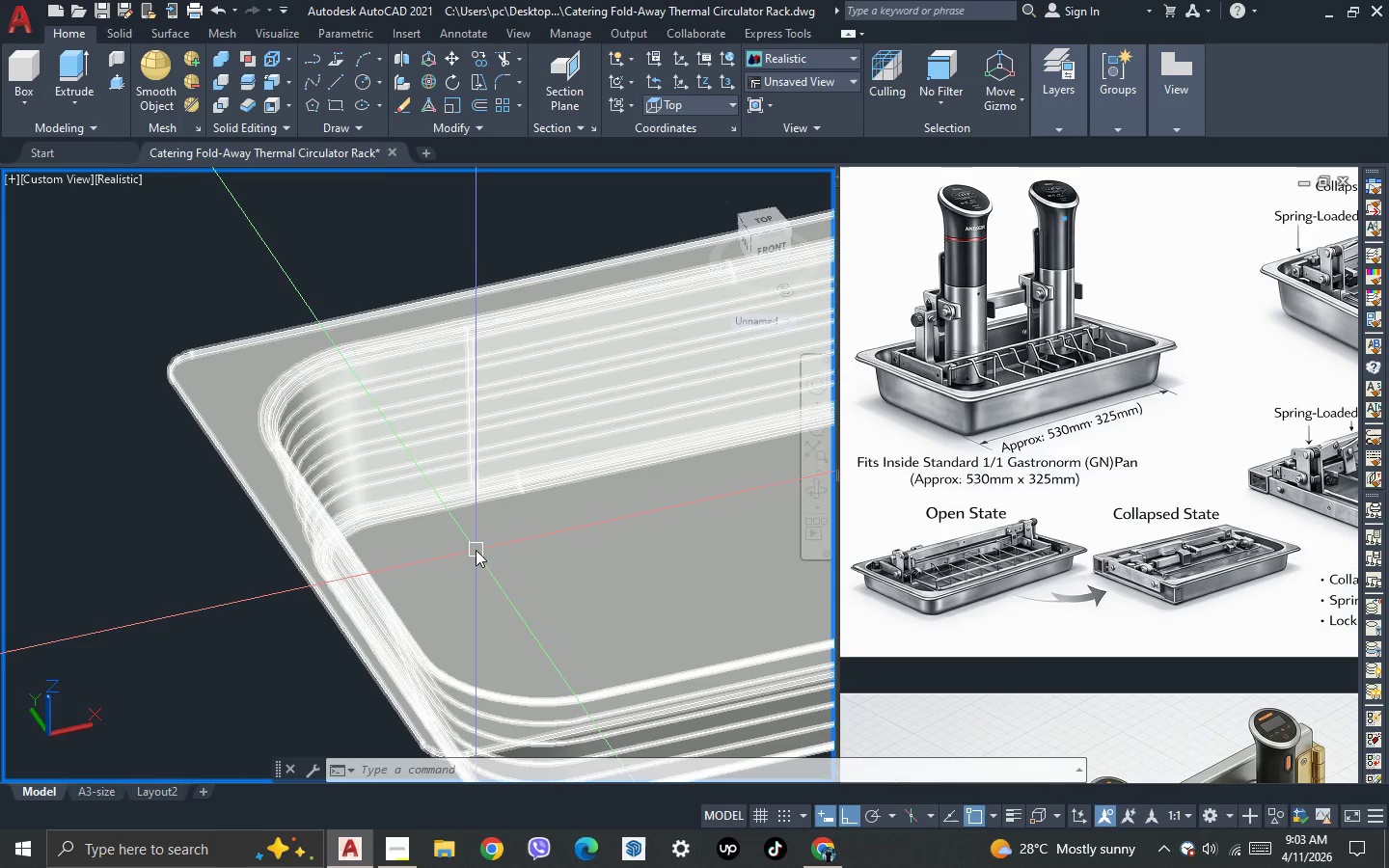 
key(L)
 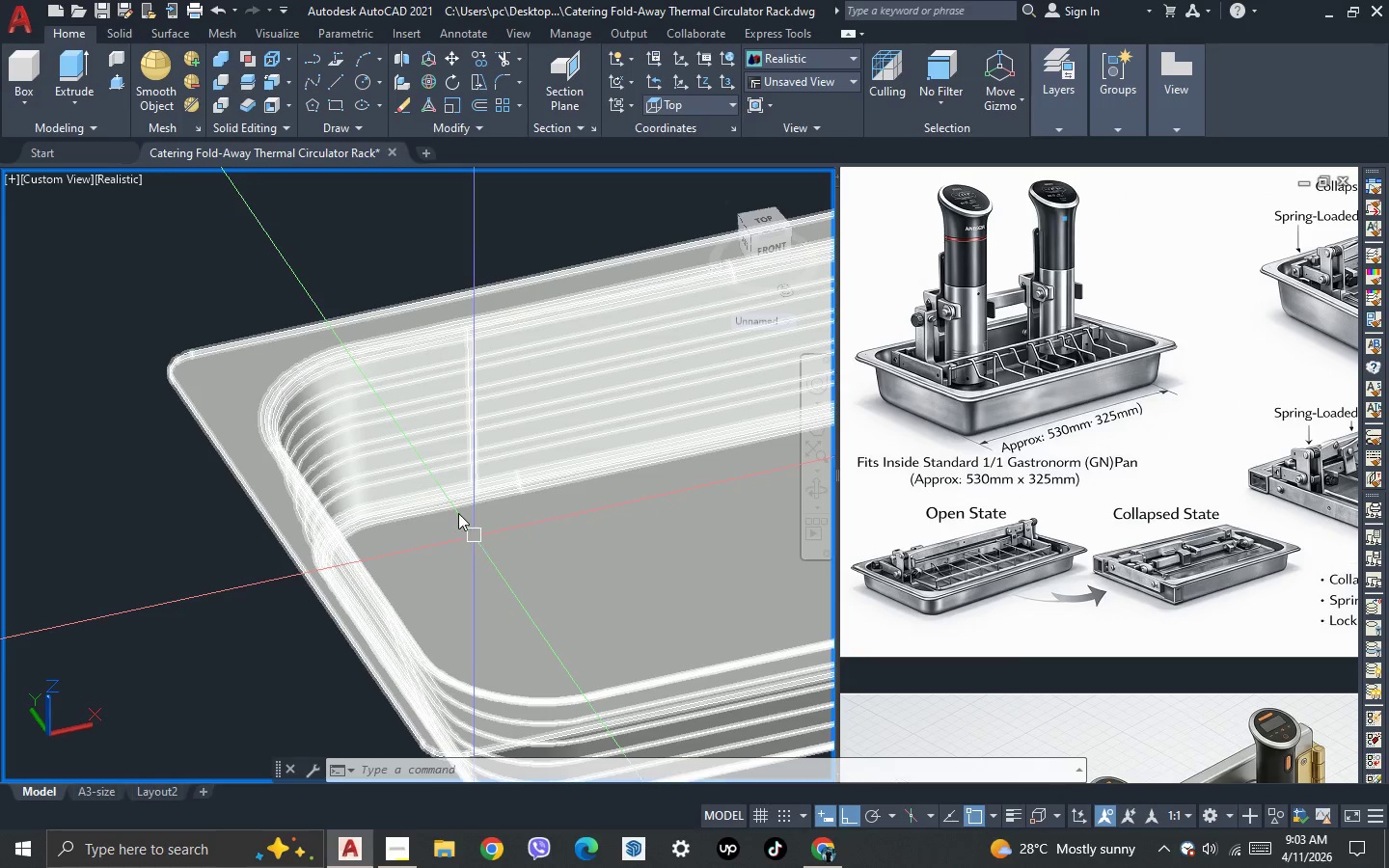 
key(Space)
 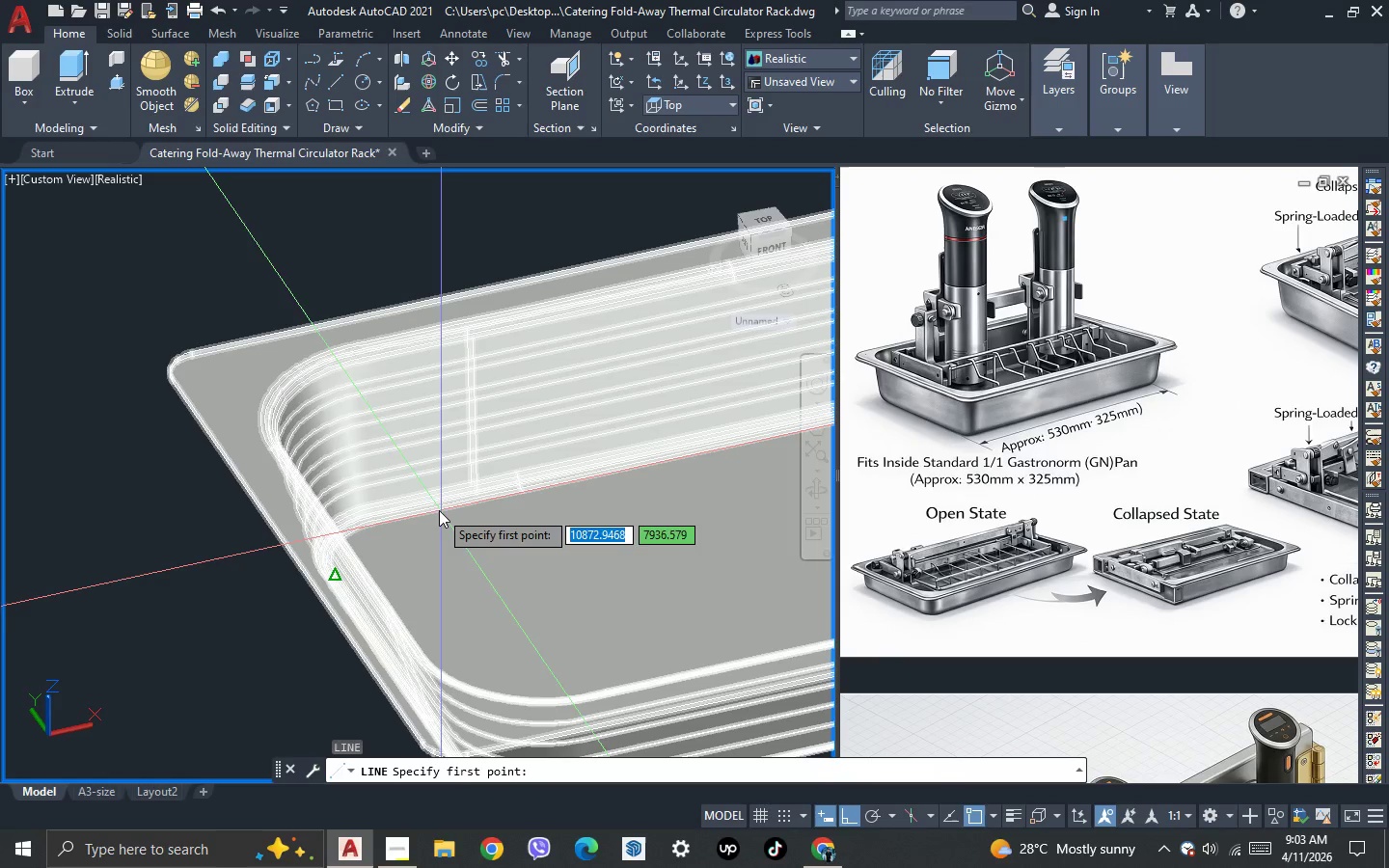 
scroll: coordinate [566, 509], scroll_direction: up, amount: 3.0
 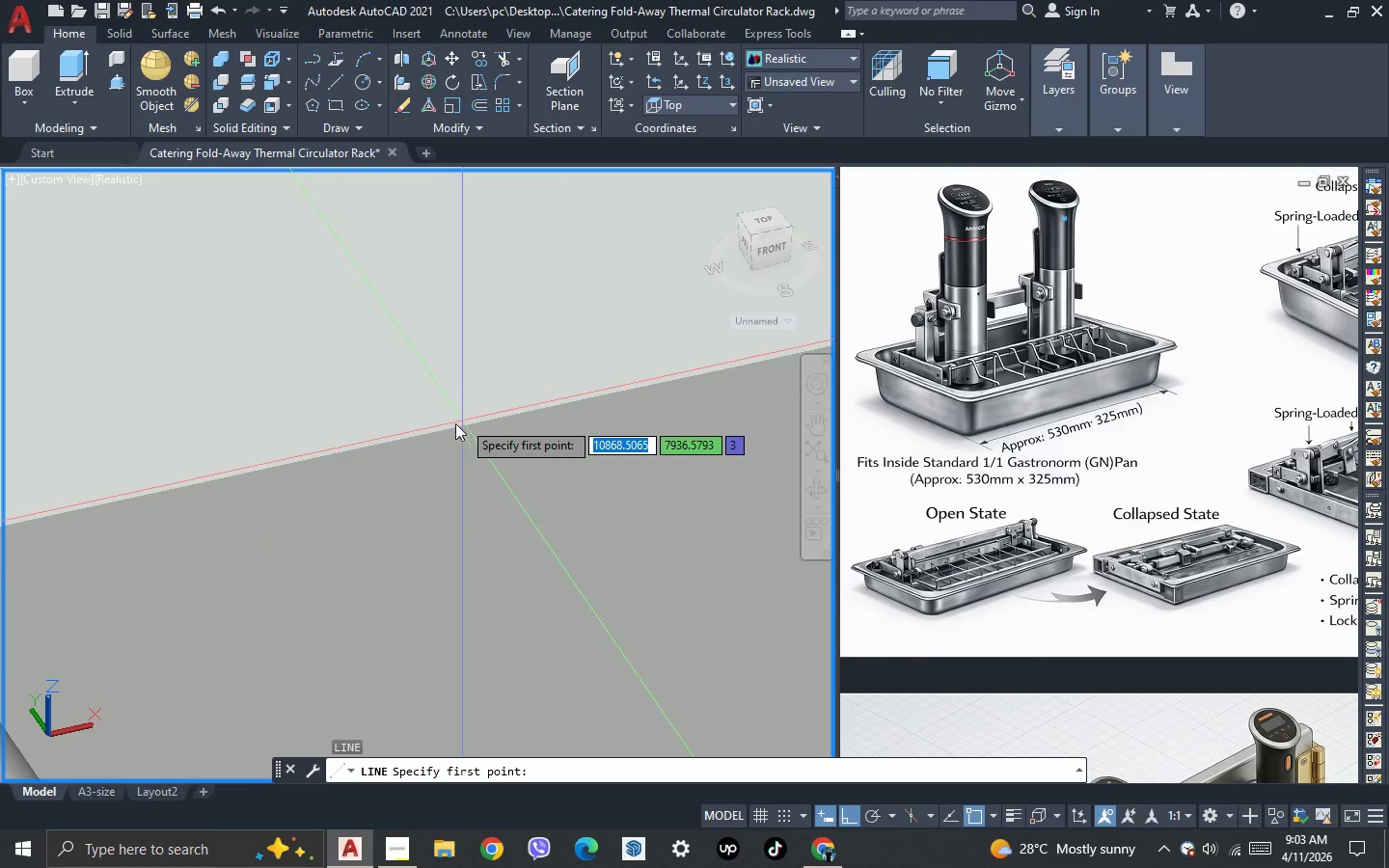 
scroll: coordinate [385, 475], scroll_direction: down, amount: 4.0
 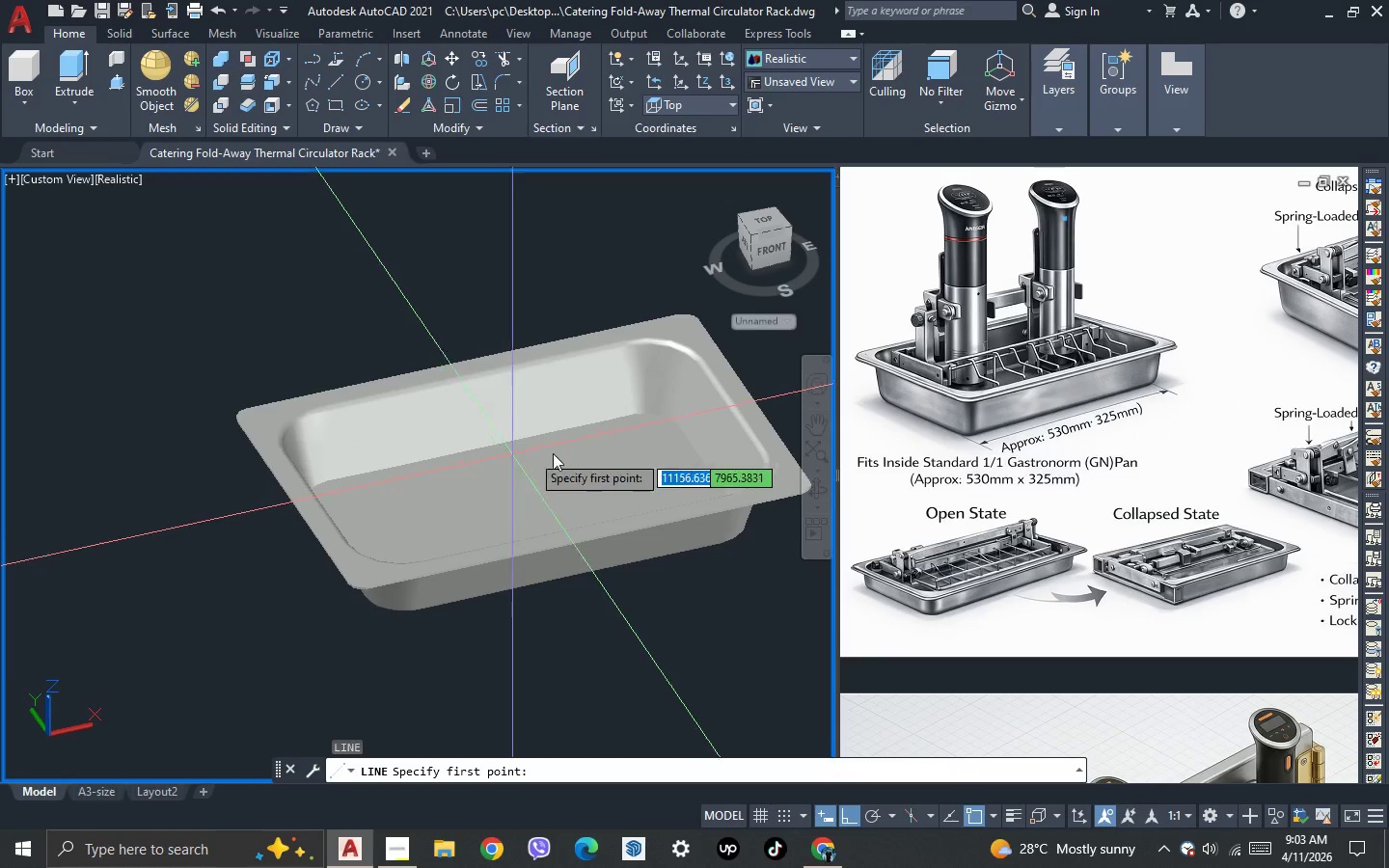 
scroll: coordinate [676, 455], scroll_direction: up, amount: 2.0
 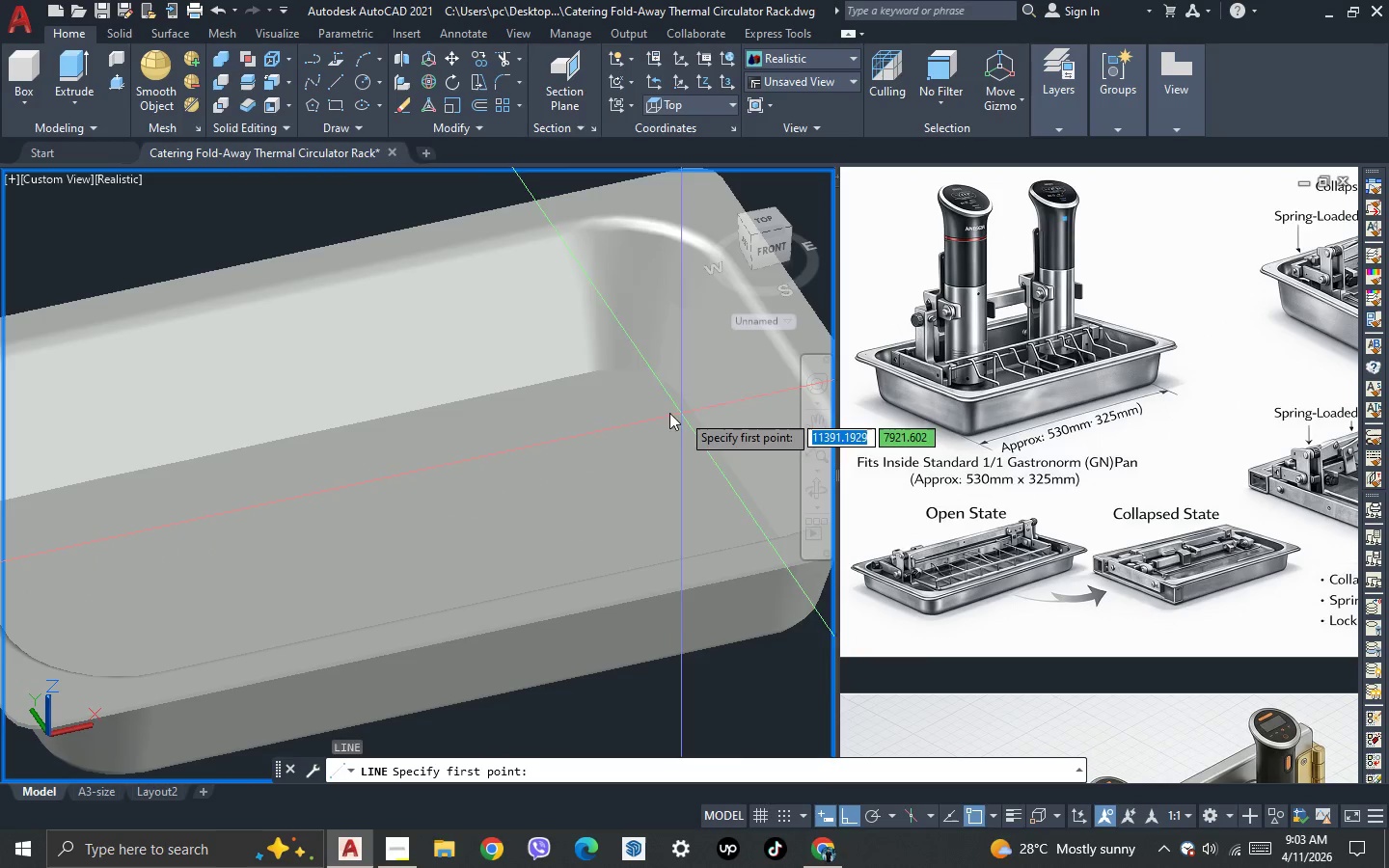 
scroll: coordinate [565, 393], scroll_direction: down, amount: 1.0
 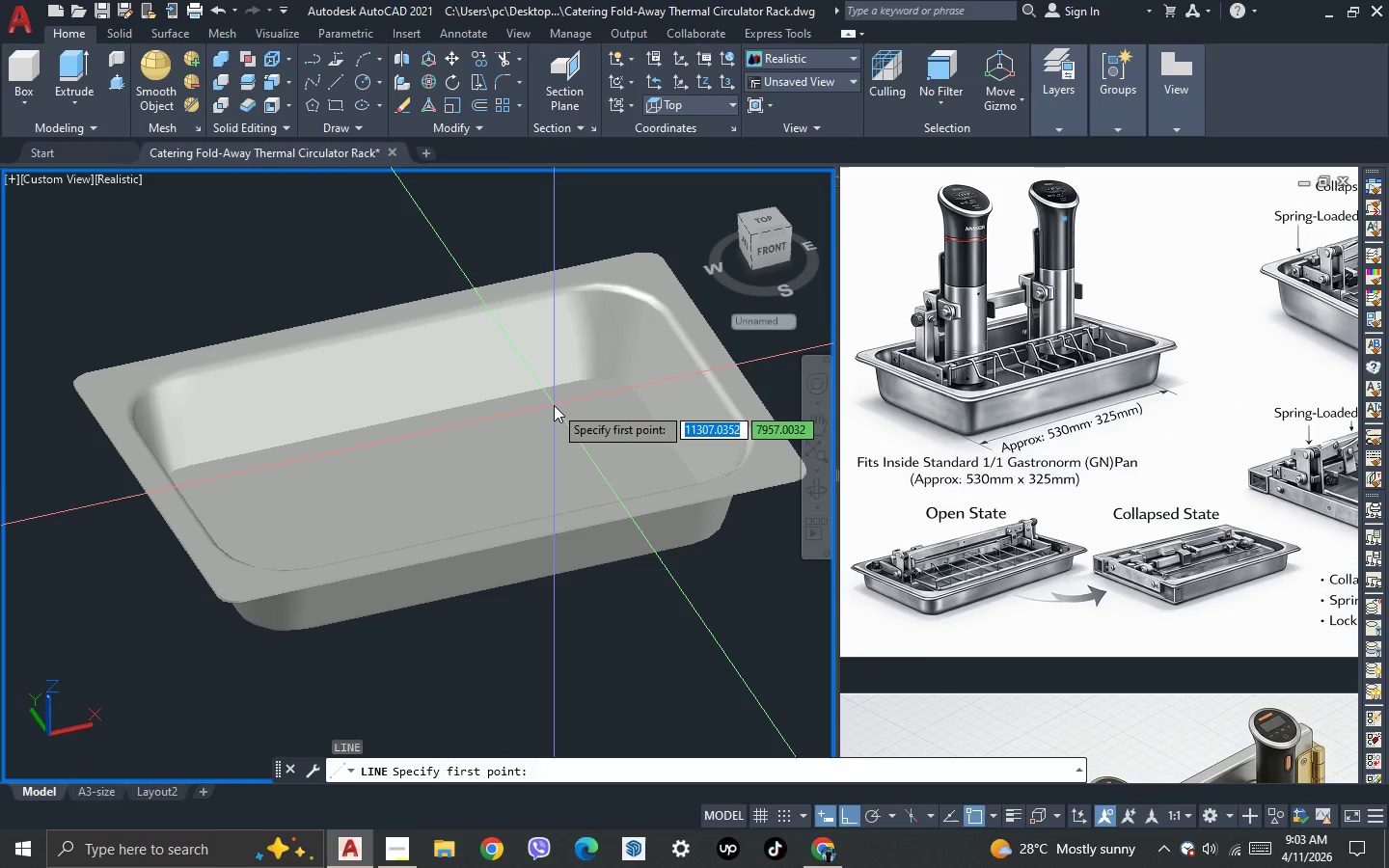 
key(Escape)
 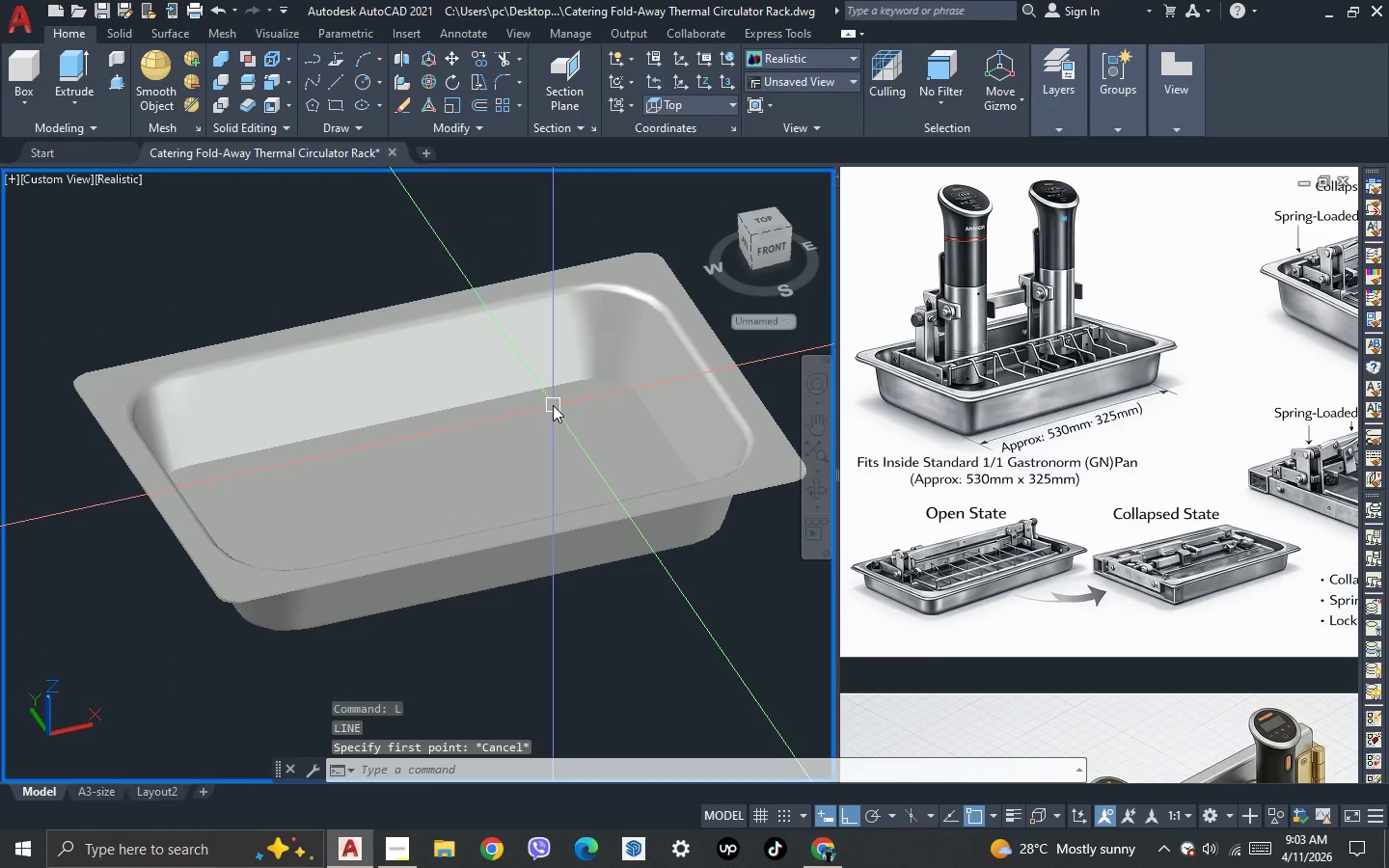 
key(Escape)
 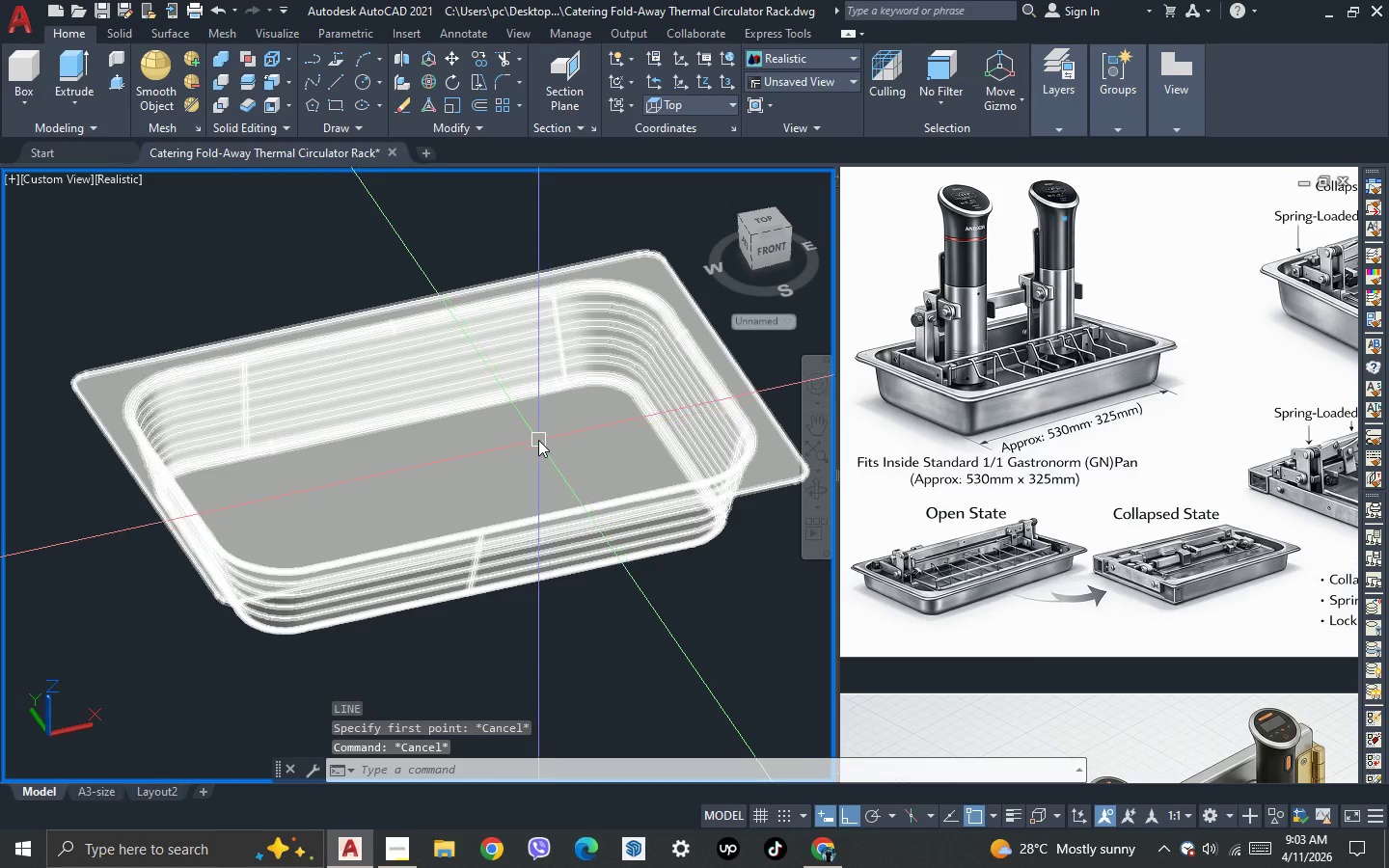 
key(3)
 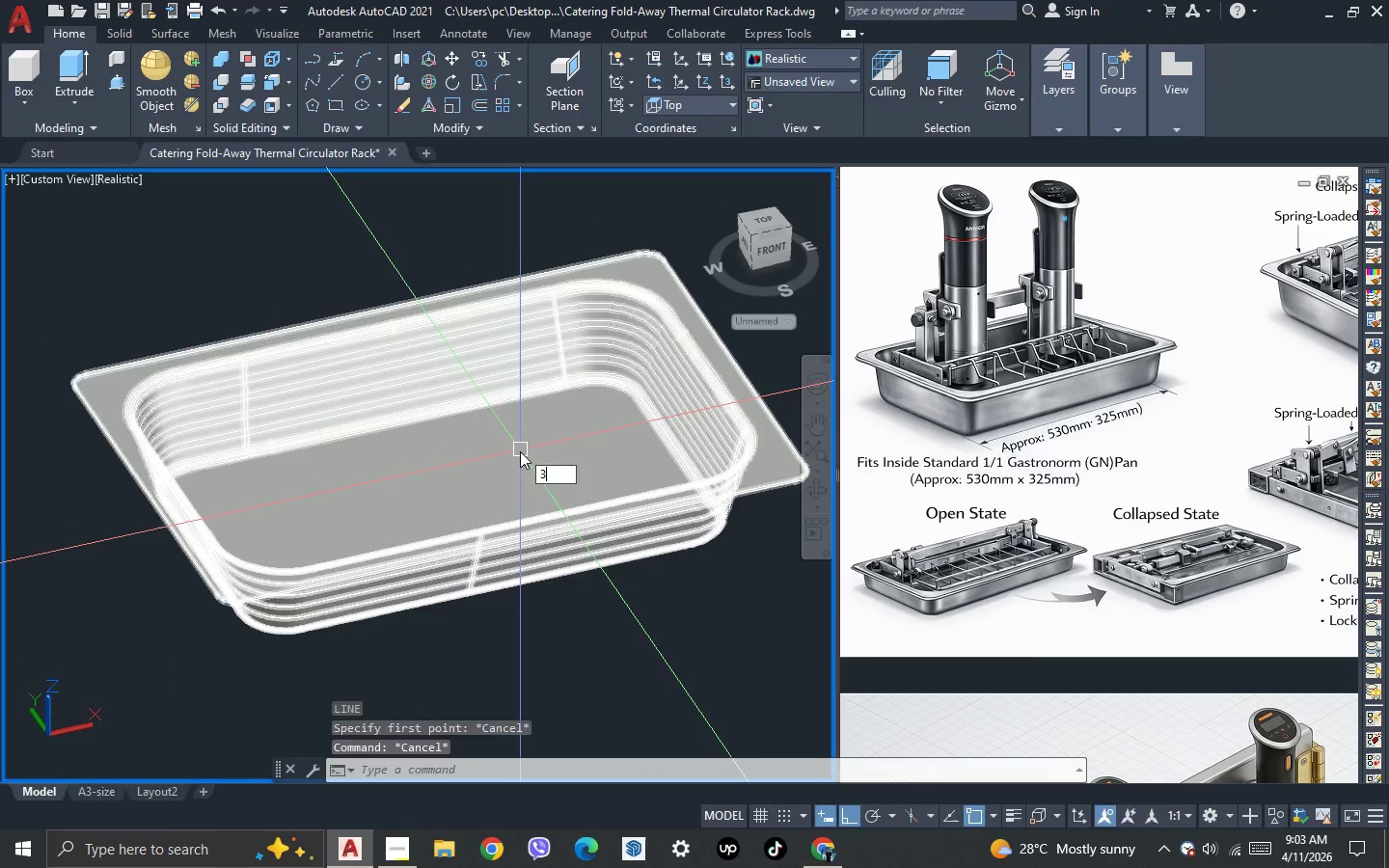 
key(Space)
 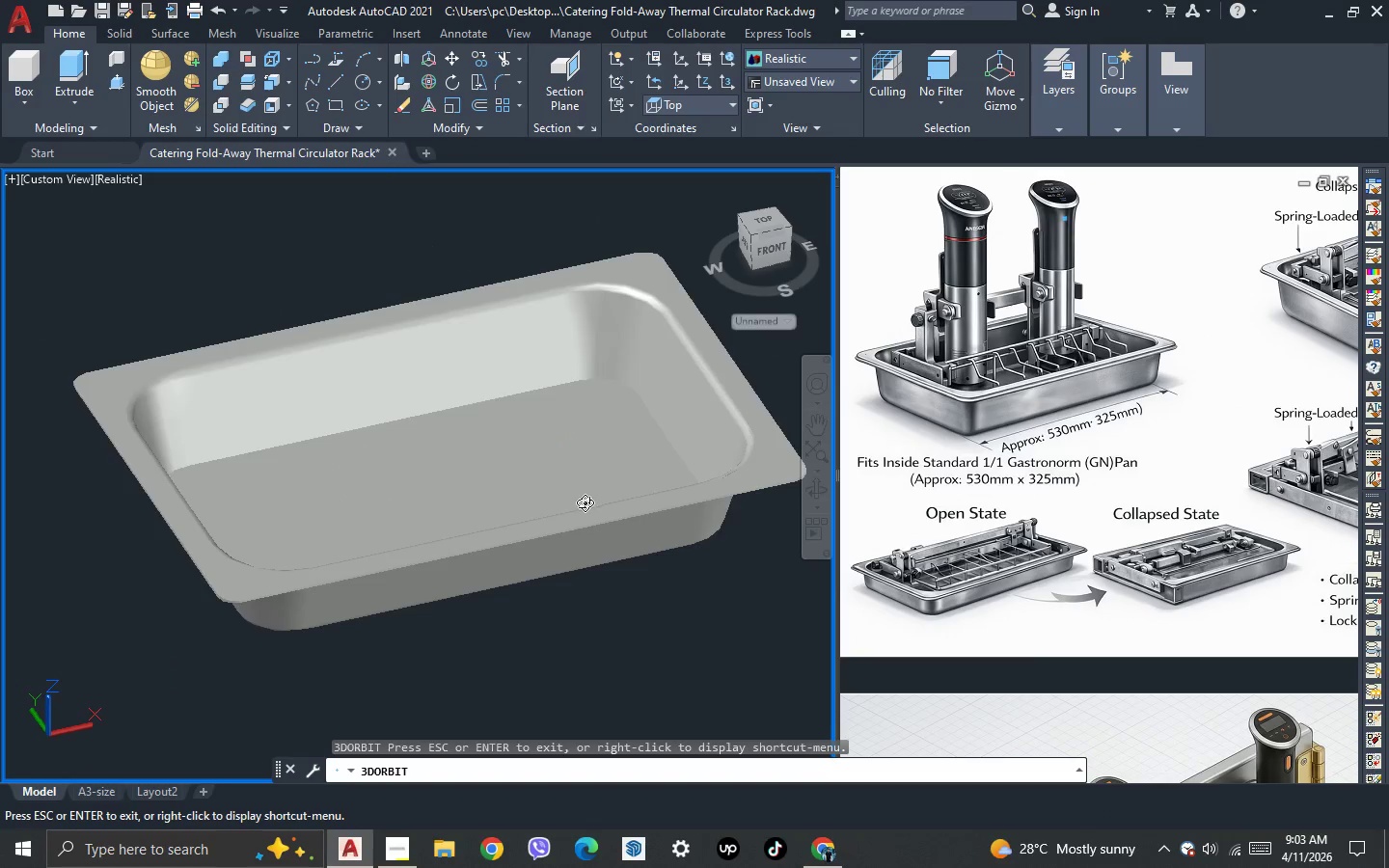 
left_click_drag(start_coordinate=[578, 504], to_coordinate=[428, 541])
 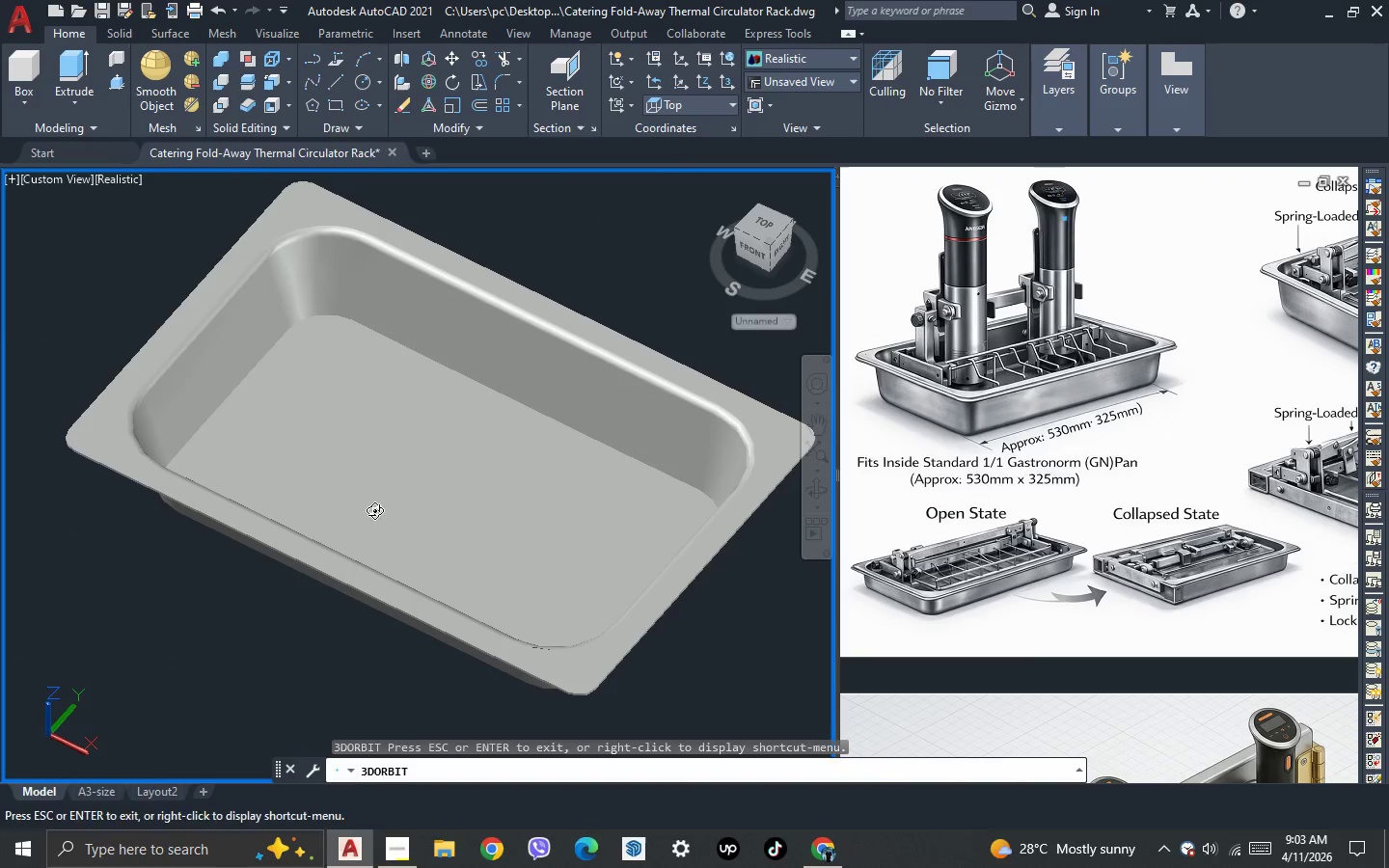 
key(Escape)
 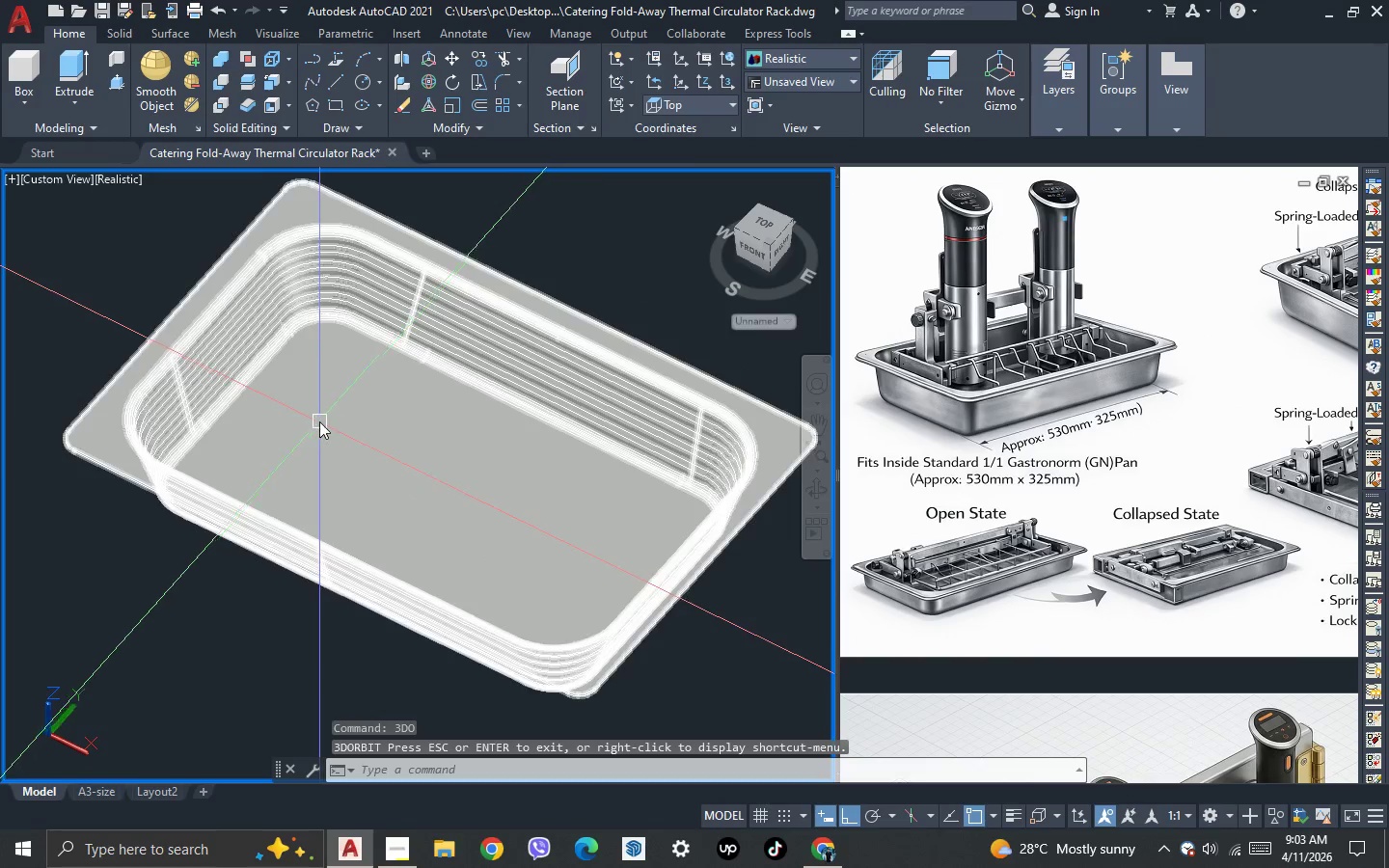 
scroll: coordinate [430, 457], scroll_direction: down, amount: 2.0
 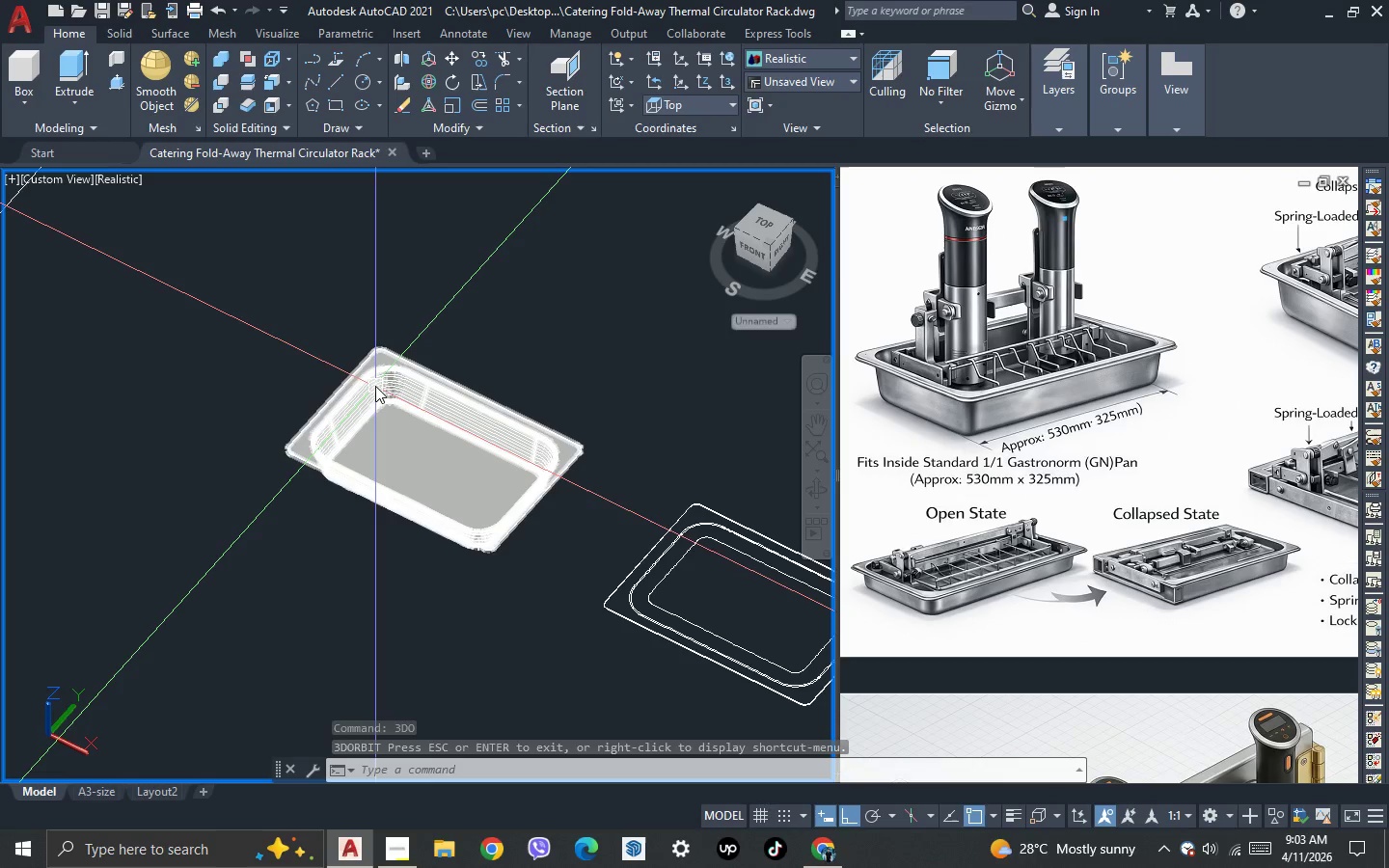 
key(Escape)
 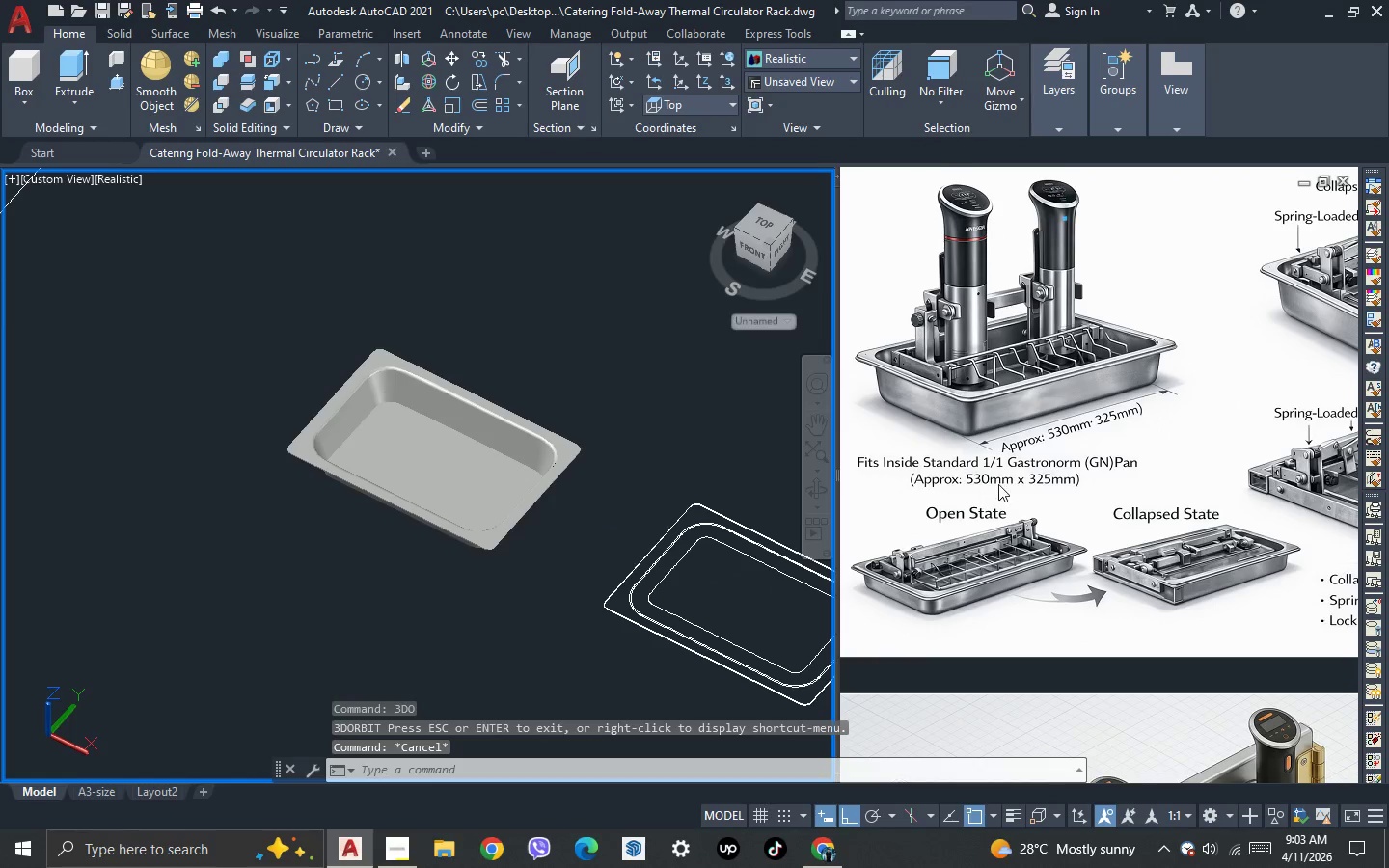 
left_click([998, 484])
 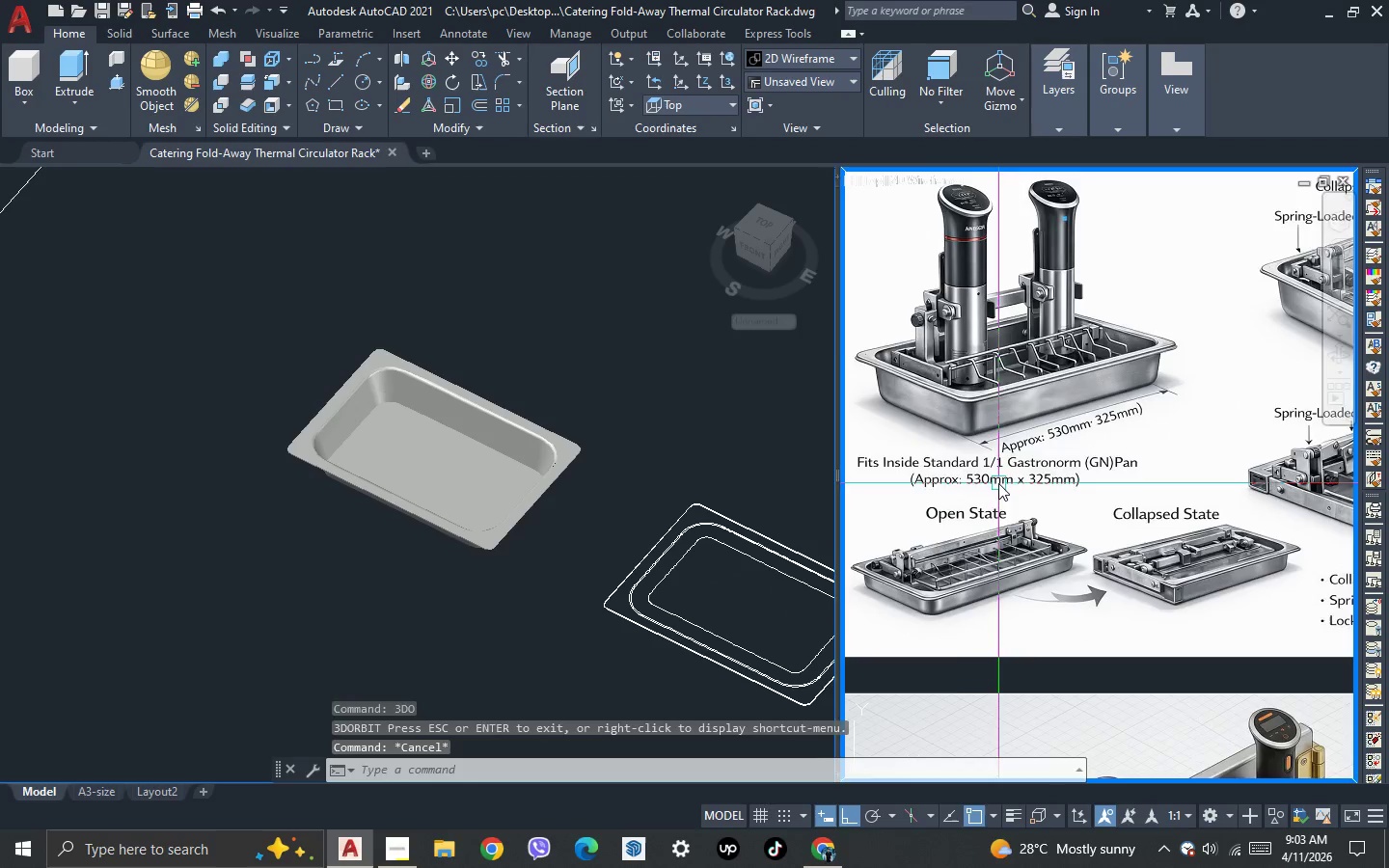 
scroll: coordinate [1045, 626], scroll_direction: up, amount: 1.0
 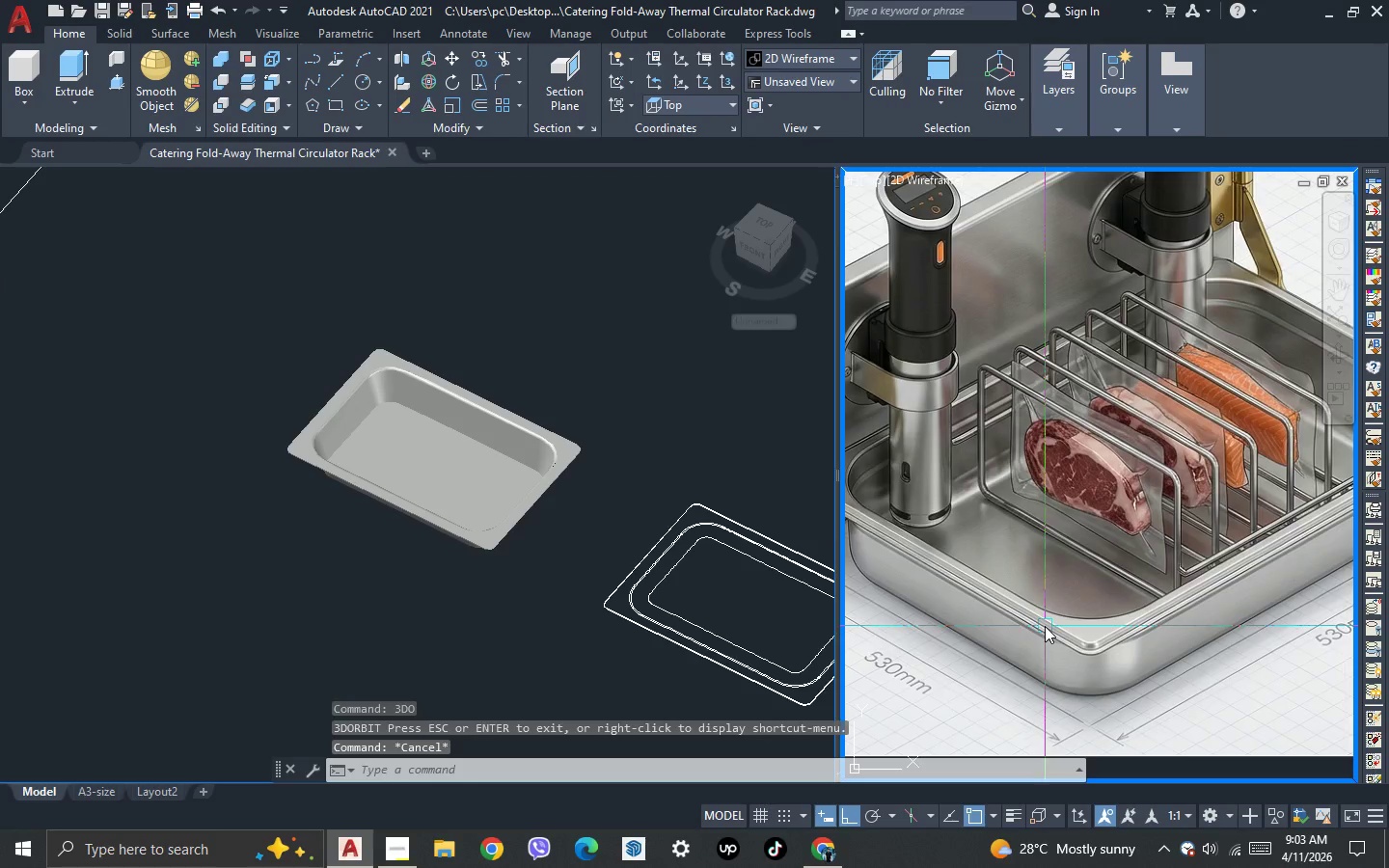 
scroll: coordinate [1045, 626], scroll_direction: down, amount: 1.0
 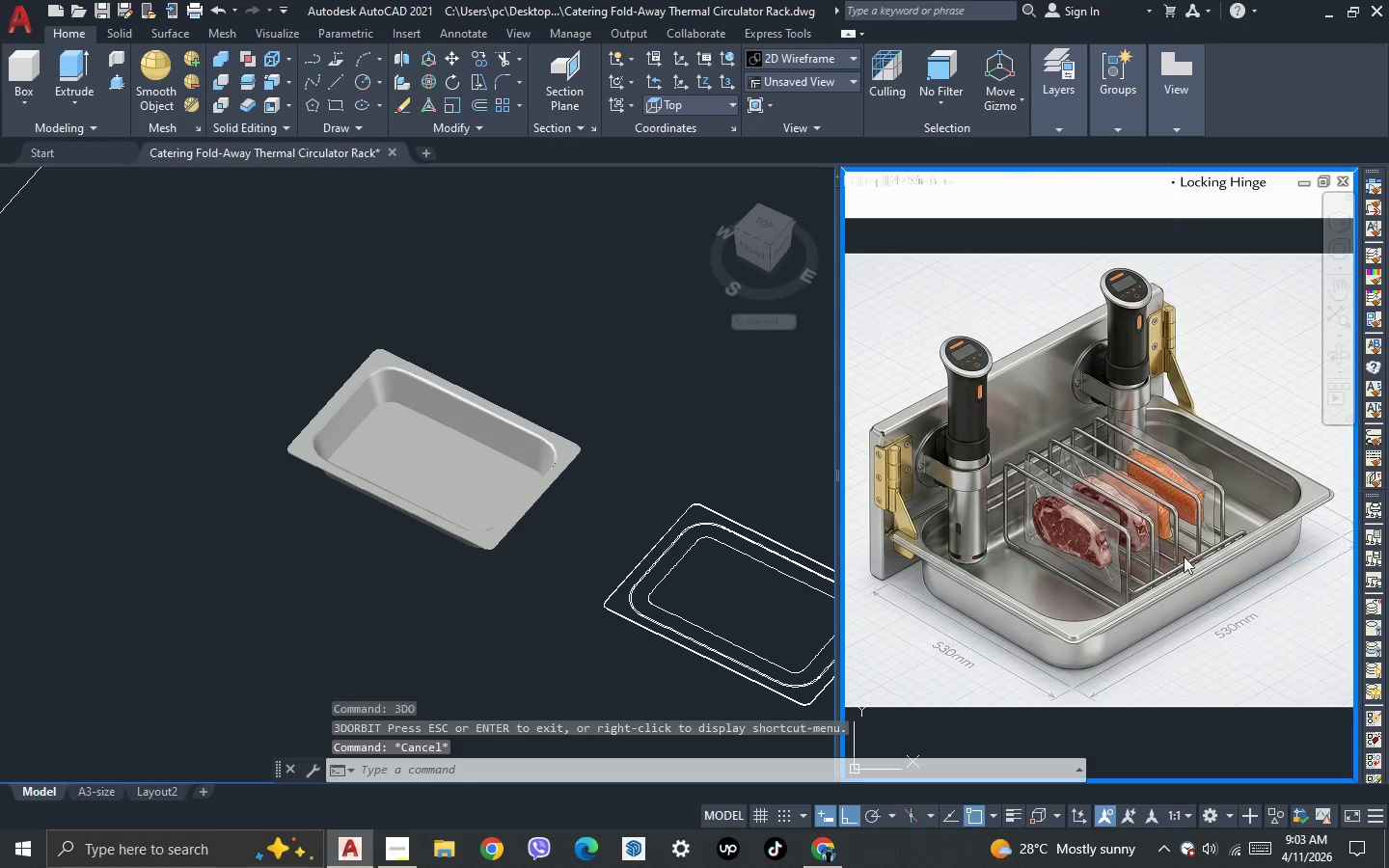 
scroll: coordinate [1192, 555], scroll_direction: up, amount: 1.0
 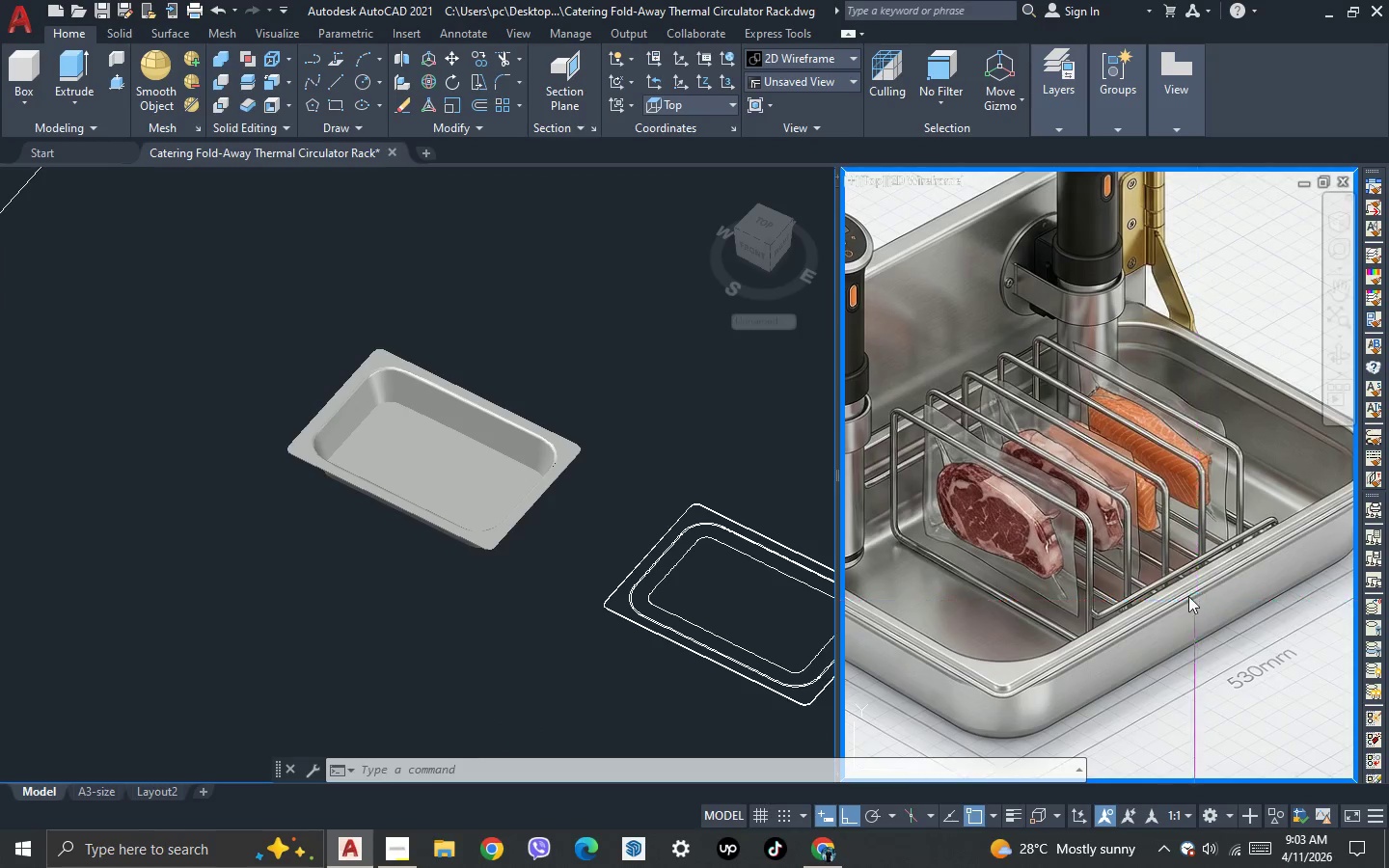 
wait(6.52)
 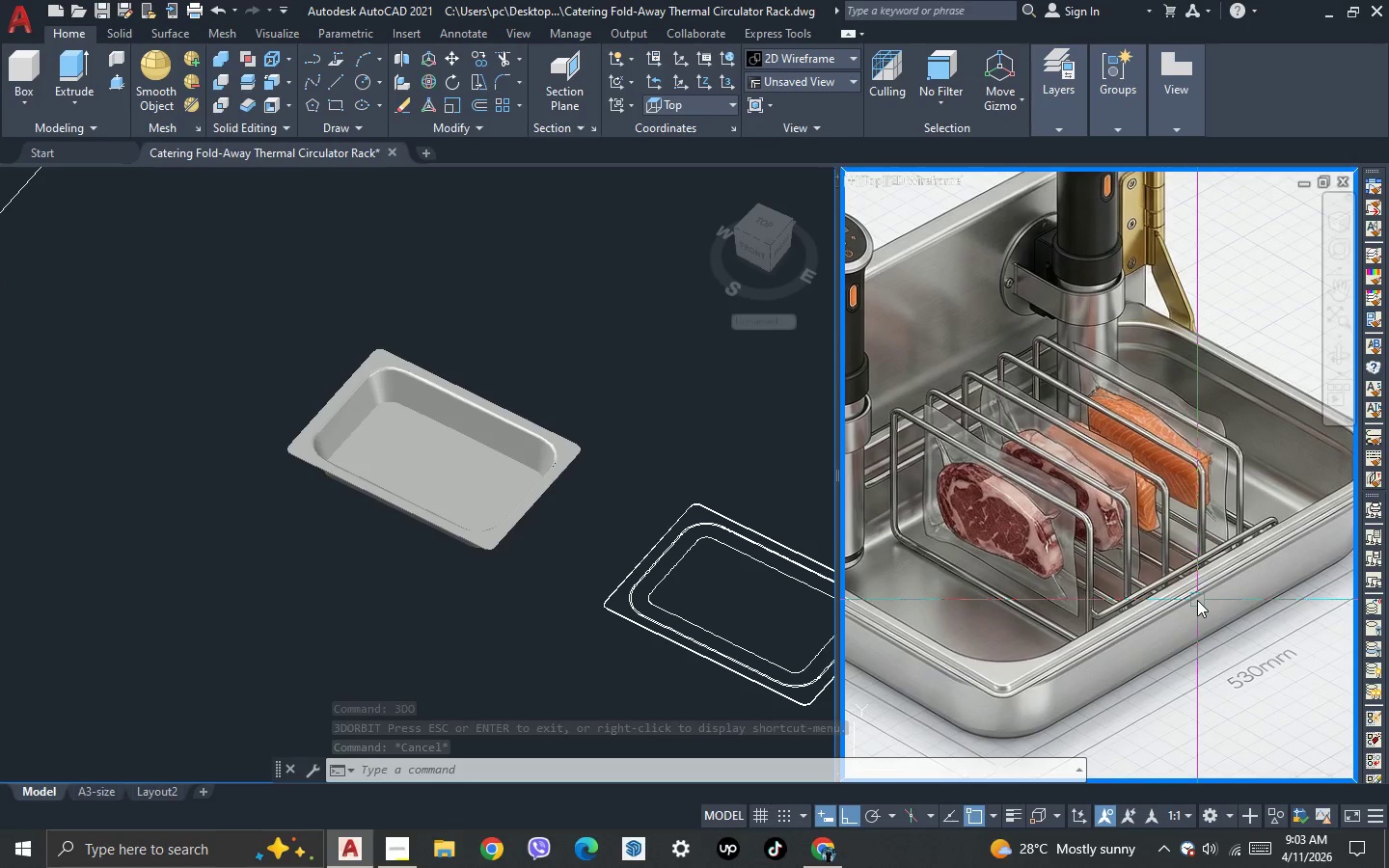 
left_click([626, 474])
 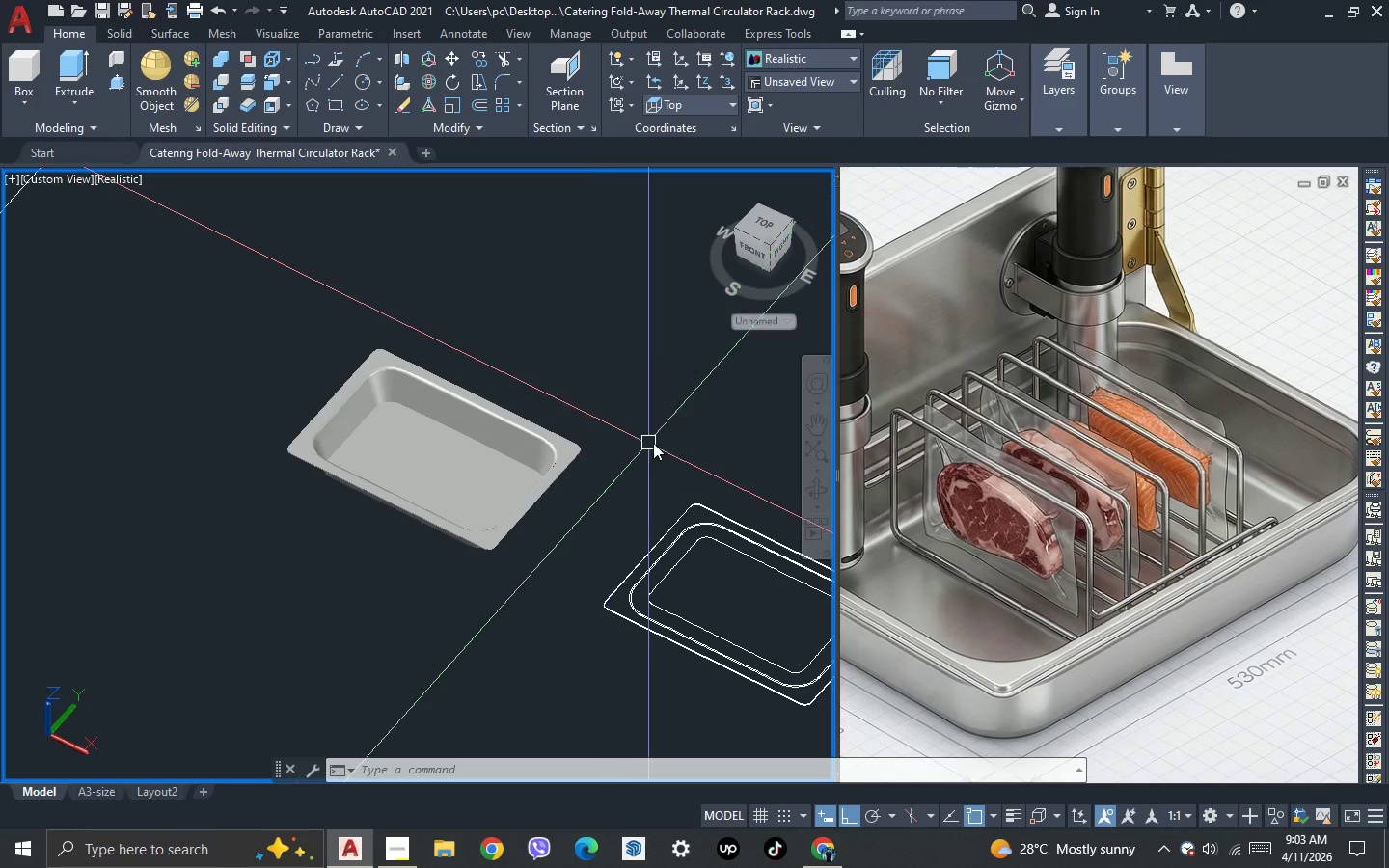 
left_click([1056, 493])
 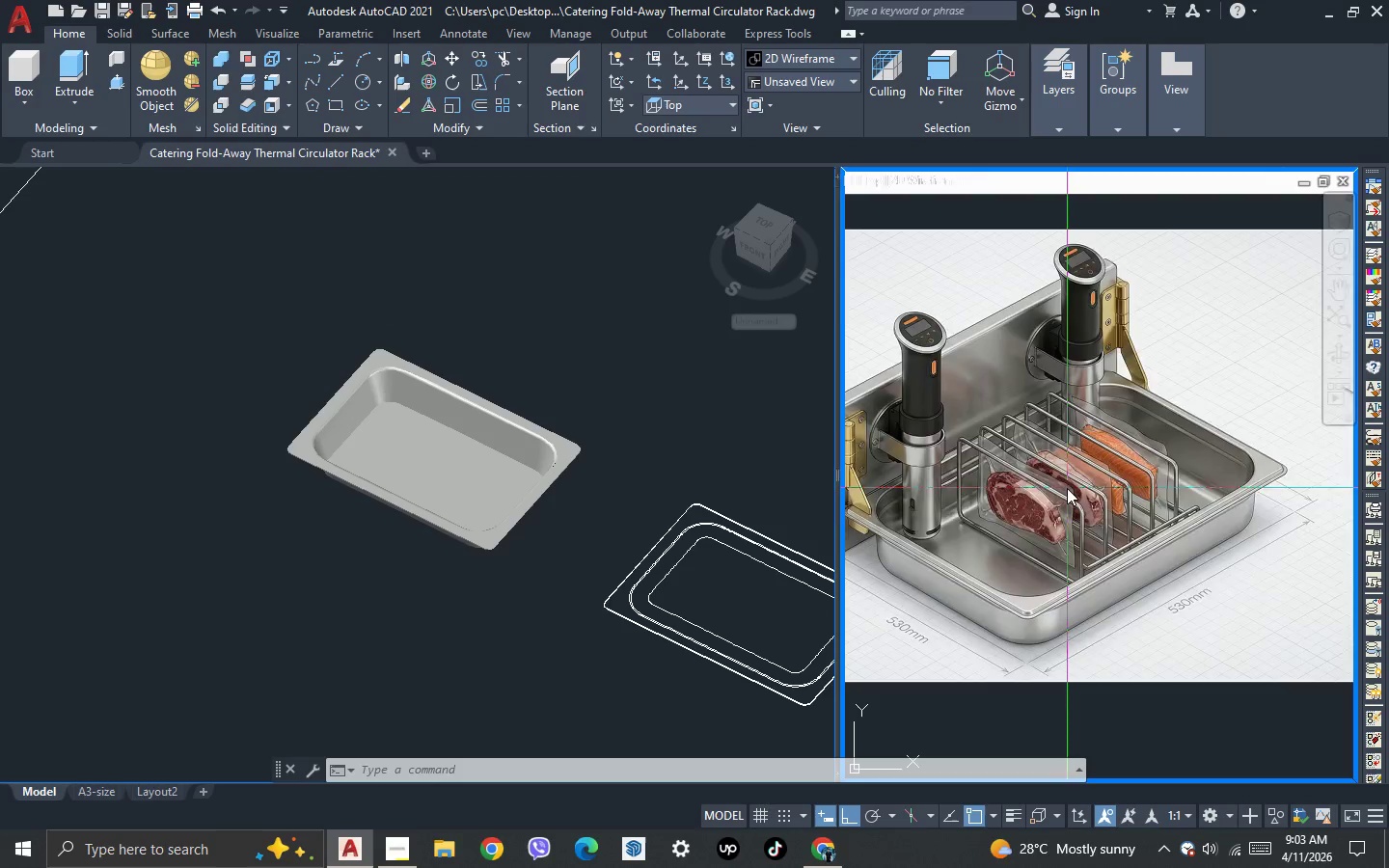 
scroll: coordinate [1067, 488], scroll_direction: down, amount: 2.0
 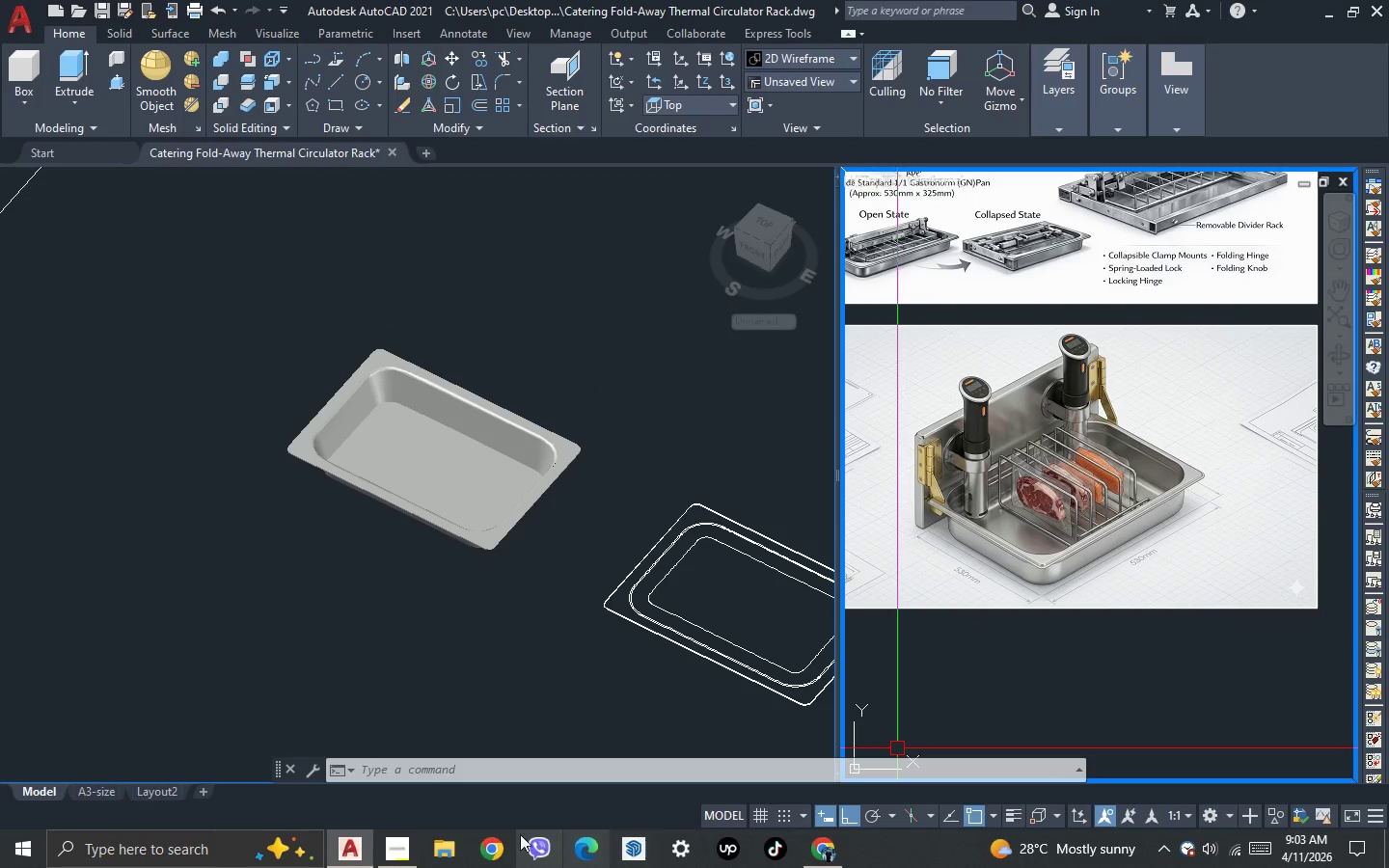 
left_click([389, 854])